 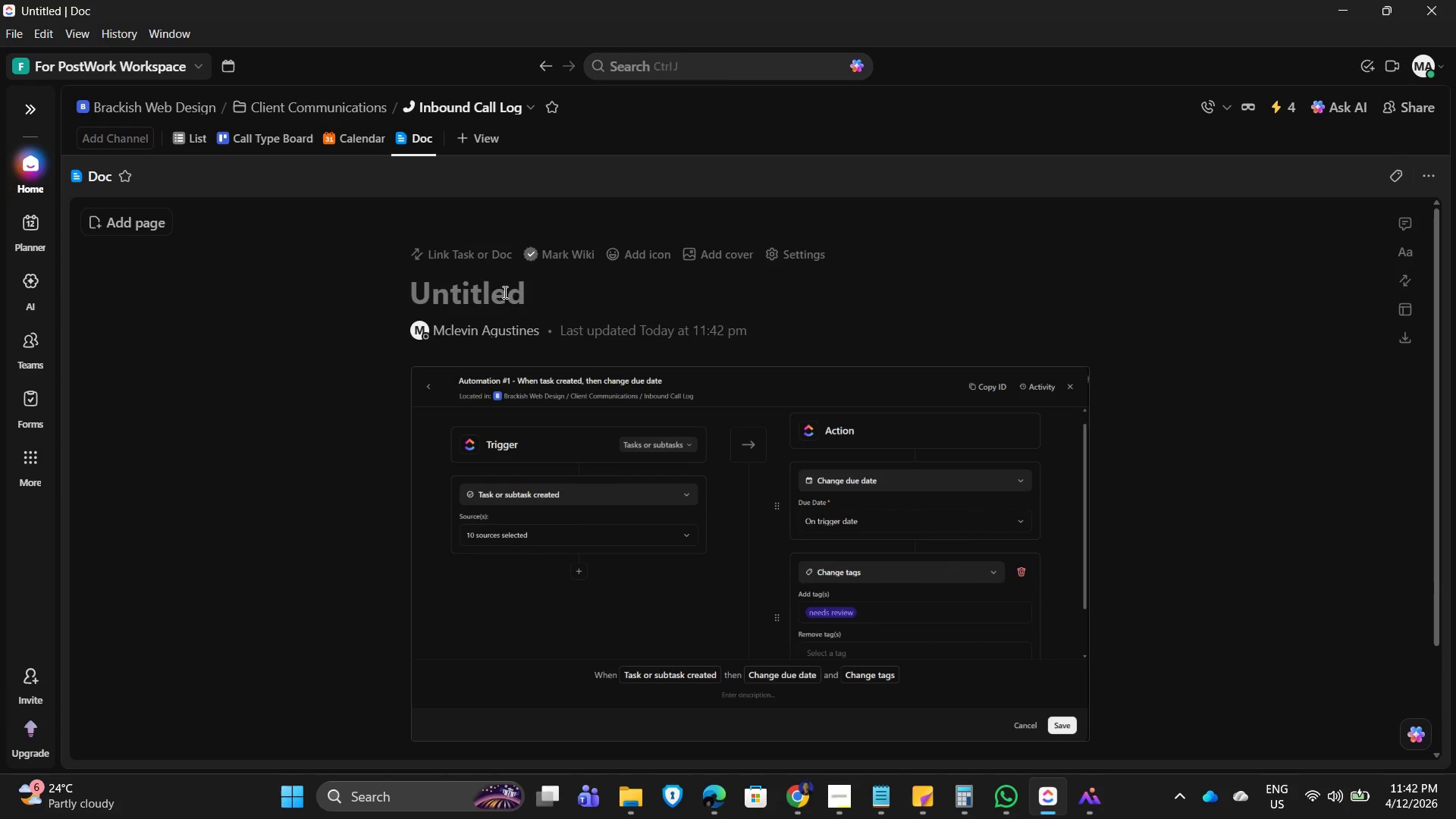 
left_click_drag(start_coordinate=[535, 287], to_coordinate=[409, 283])
 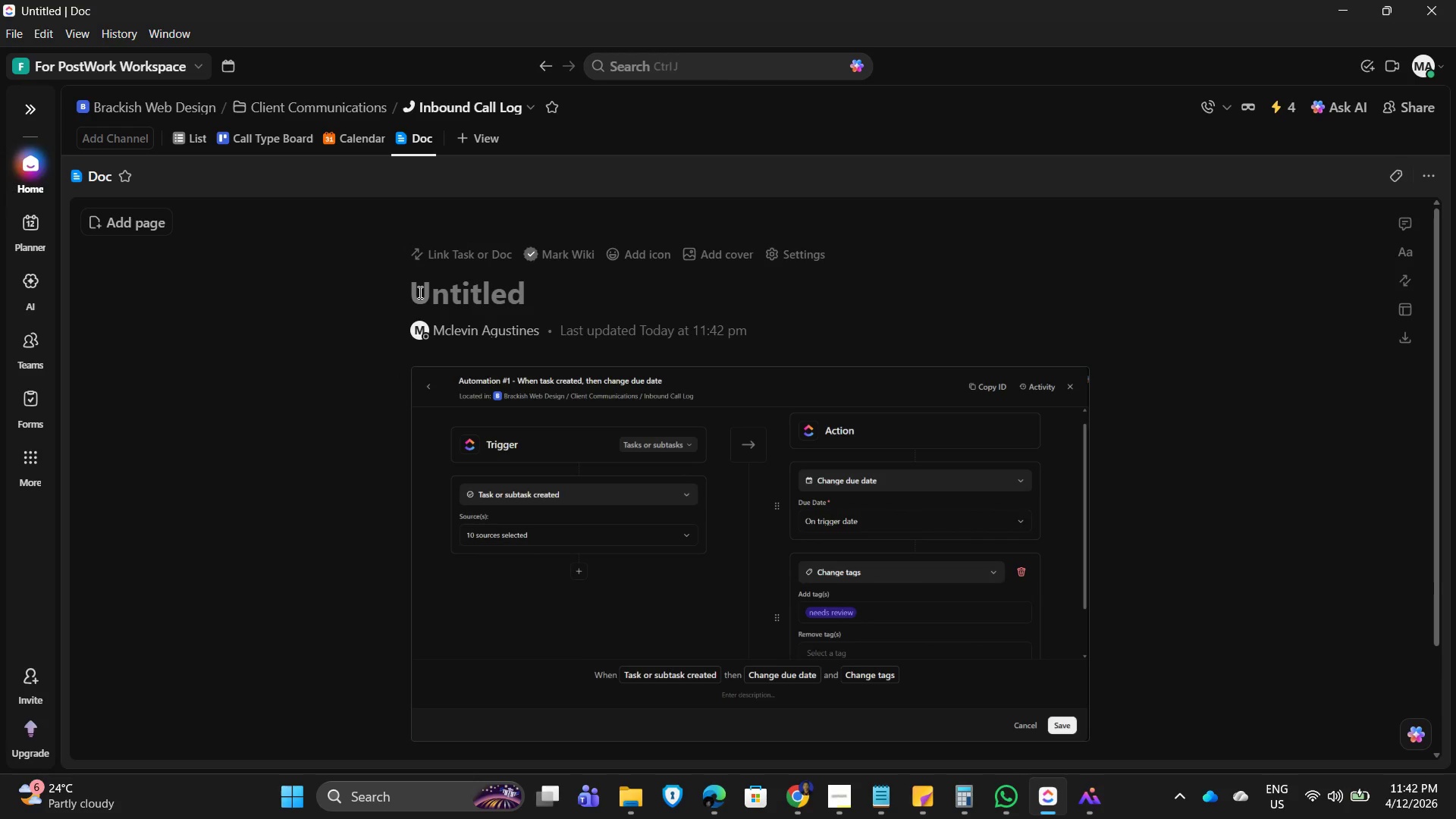 
key(Control+V)
 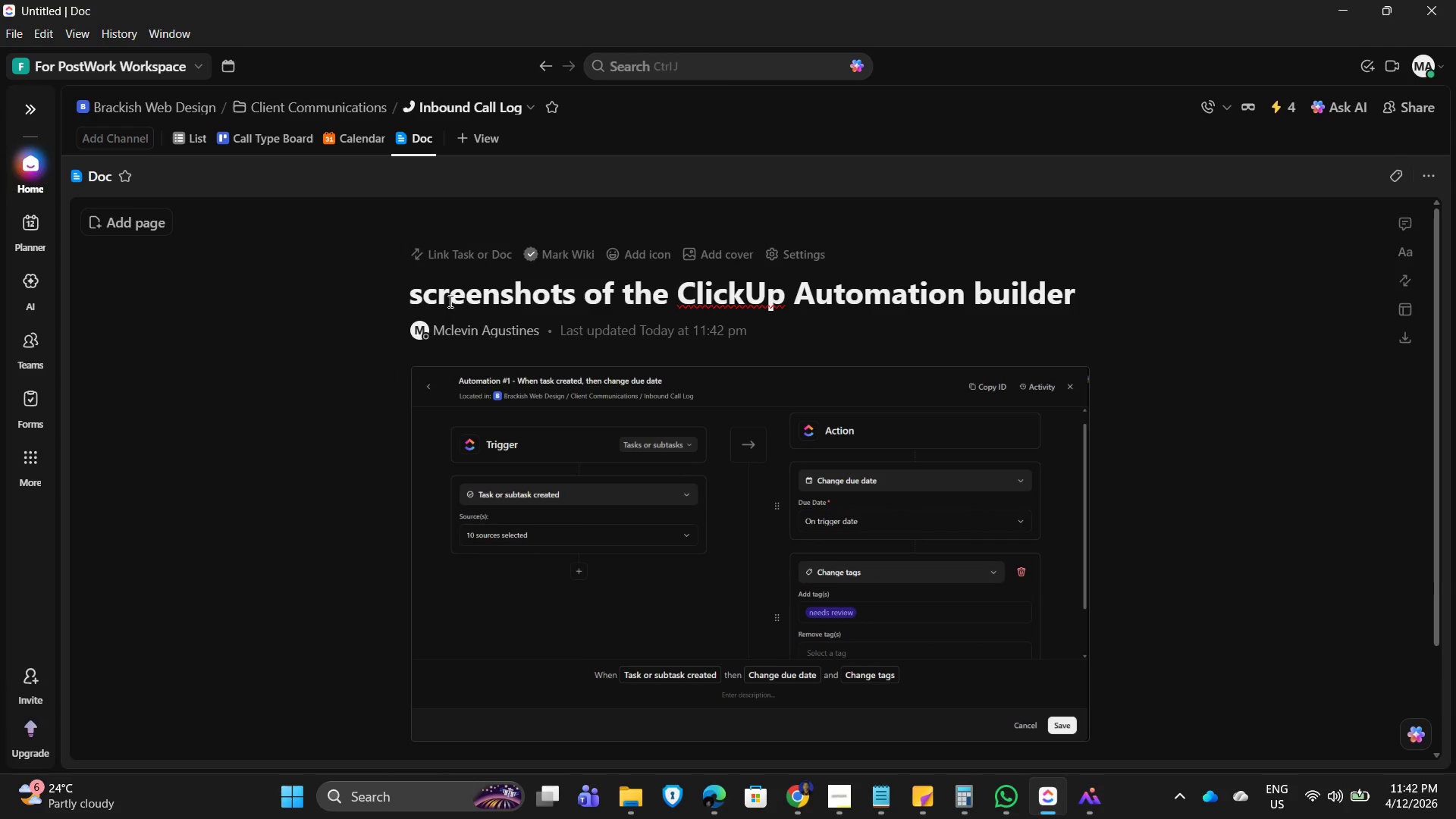 
left_click([419, 291])
 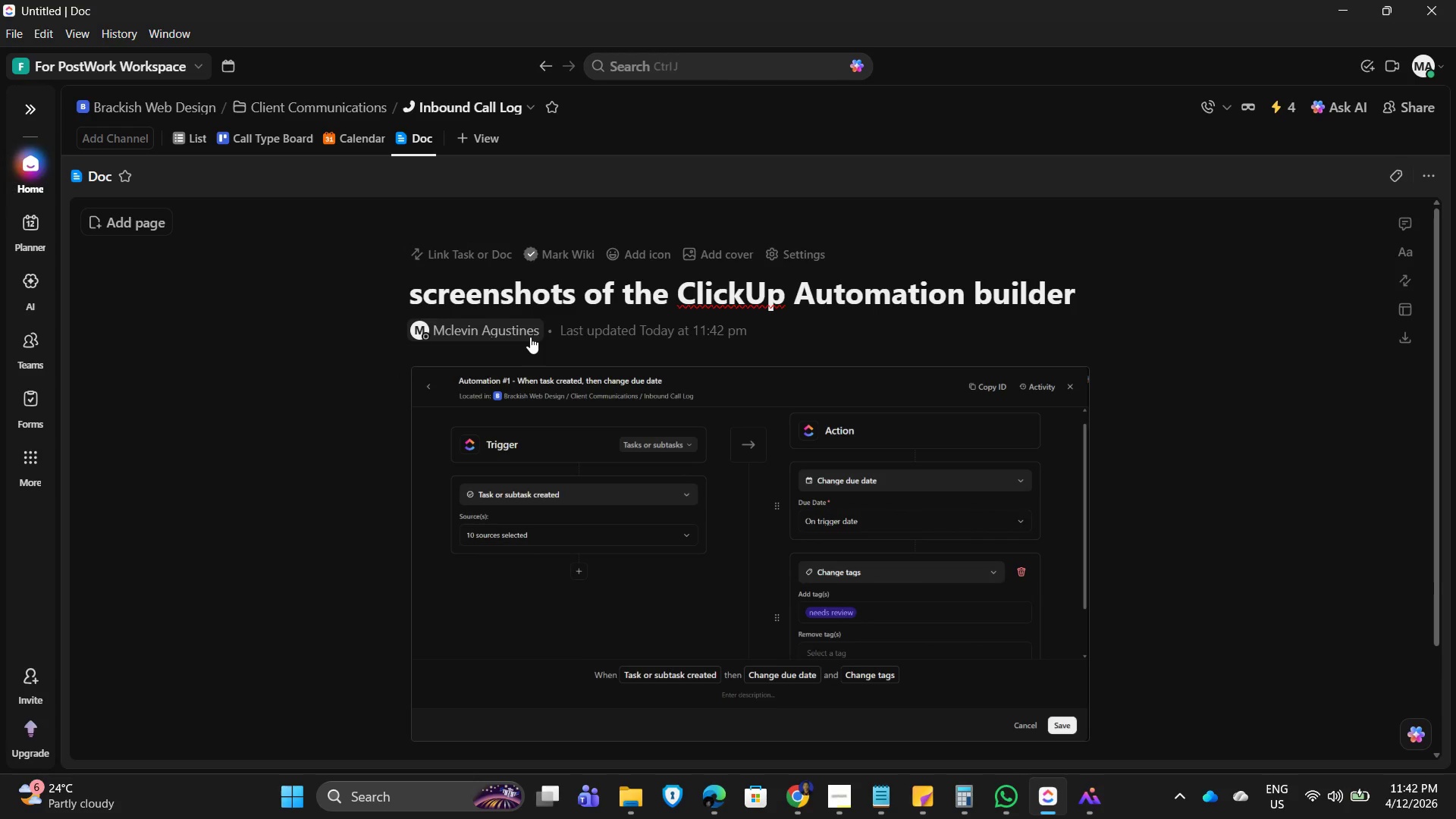 
key(Backspace)
 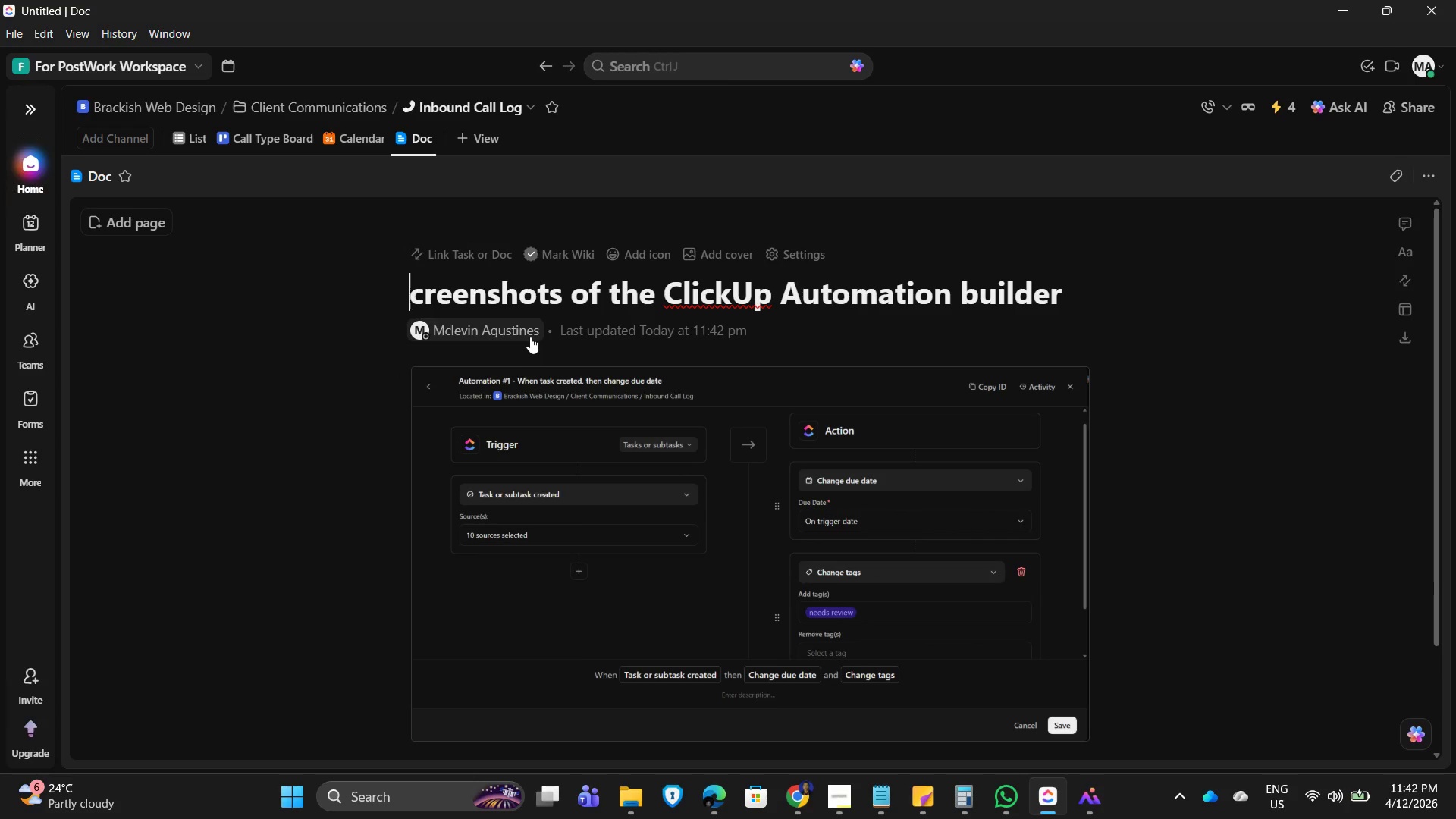 
key(Shift+S)
 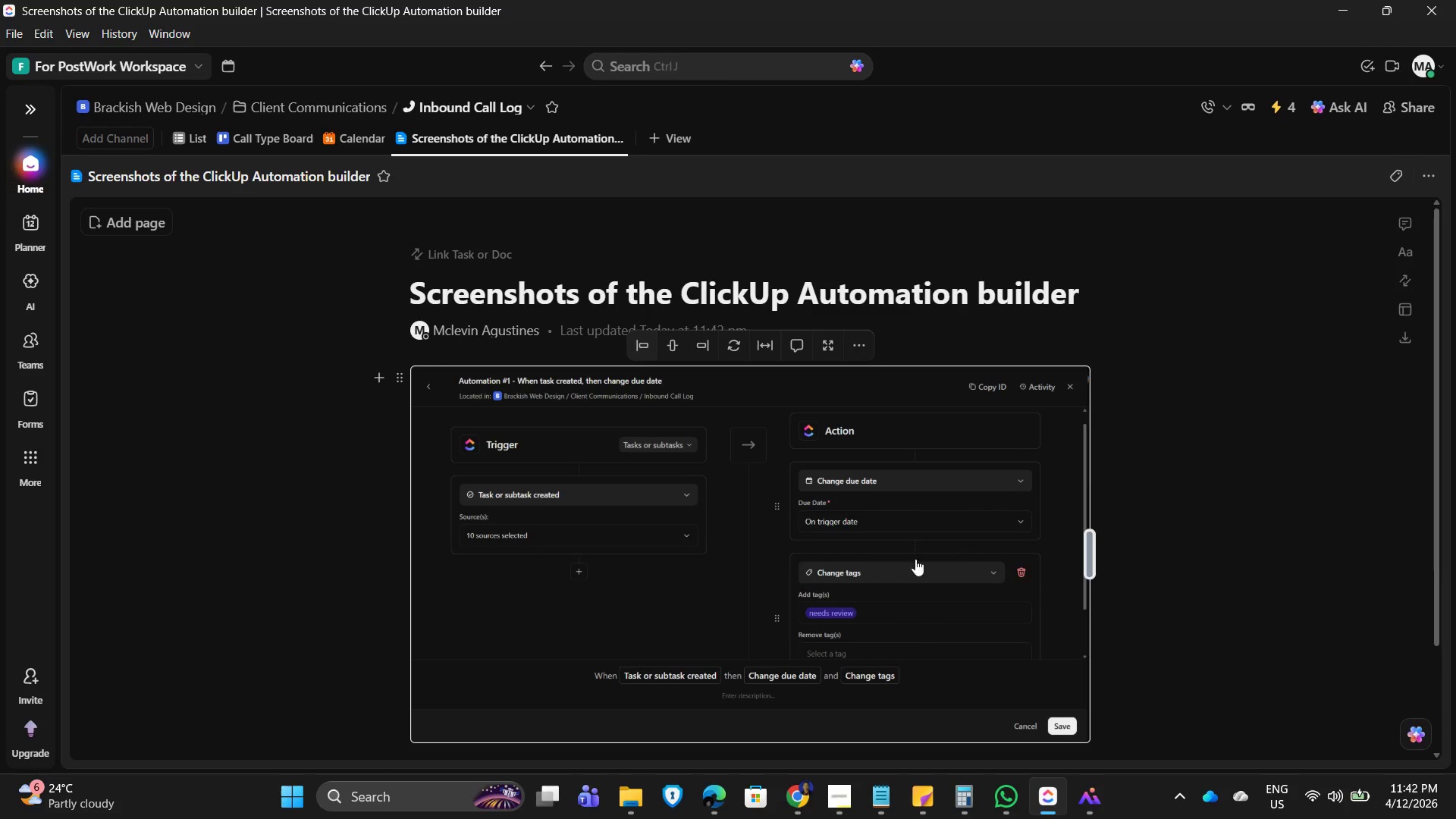 
scroll: coordinate [916, 576], scroll_direction: down, amount: 2.0
 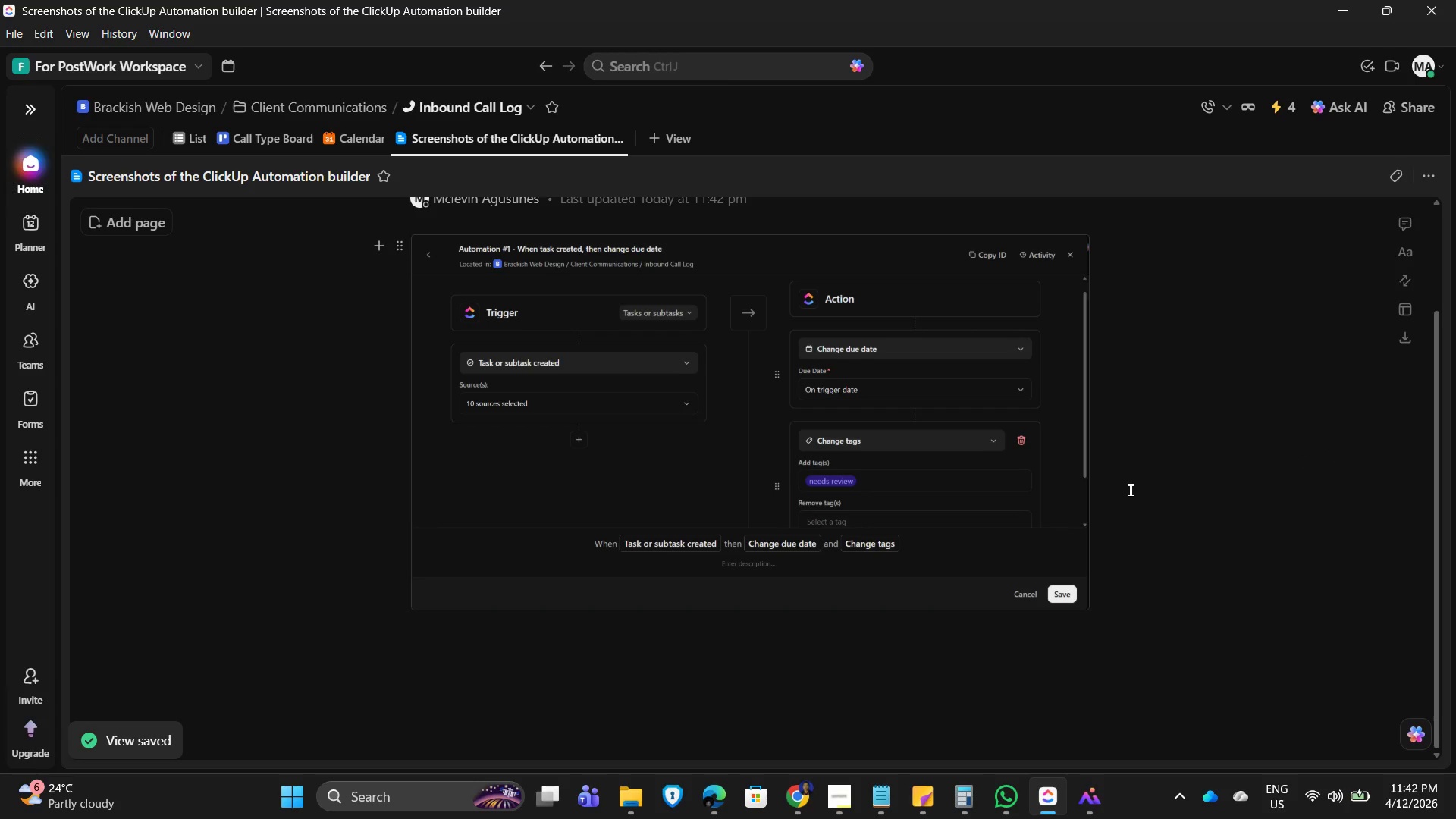 
scroll: coordinate [463, 283], scroll_direction: up, amount: 1.0
 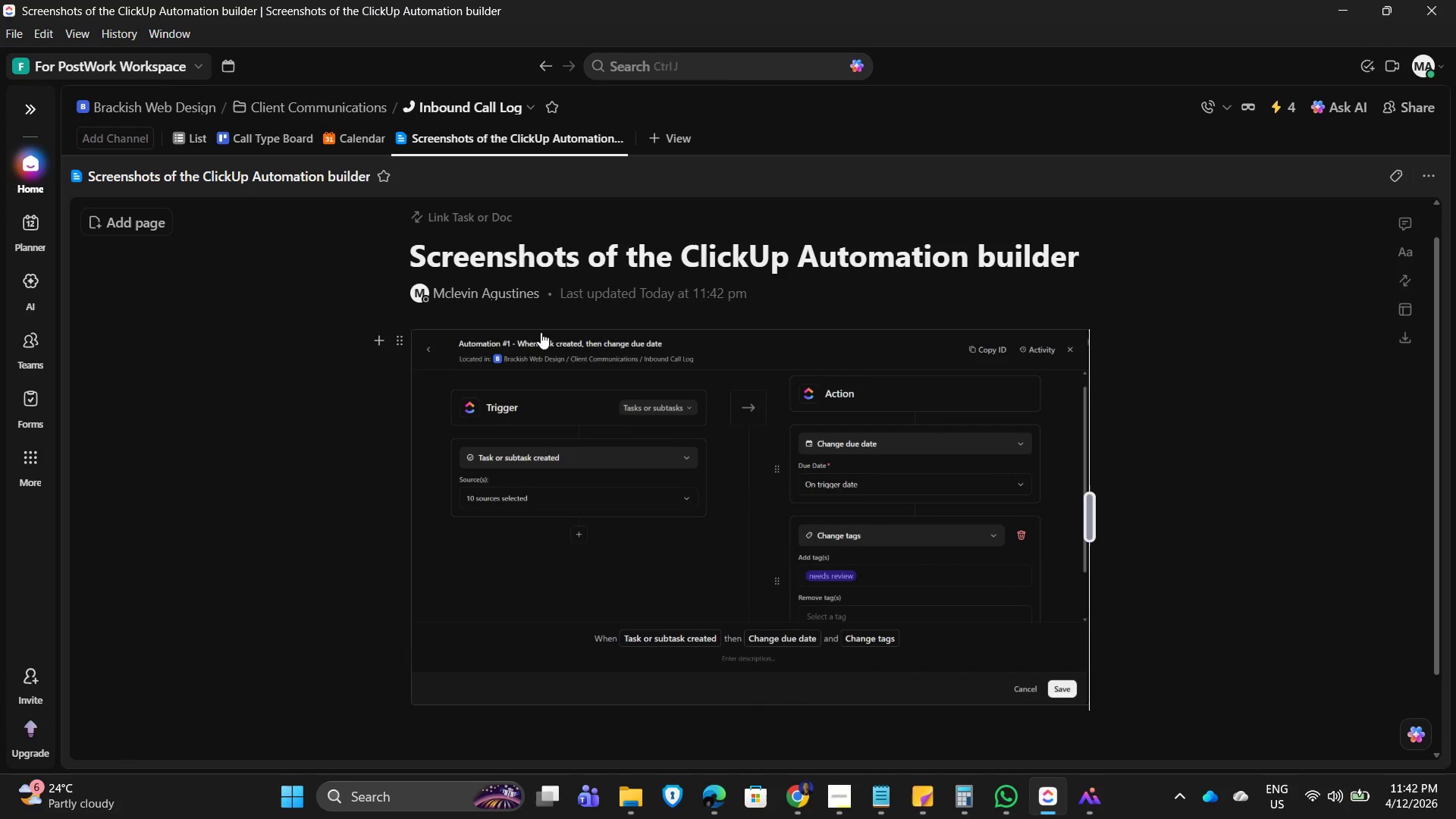 
scroll: coordinate [745, 378], scroll_direction: down, amount: 1.0
 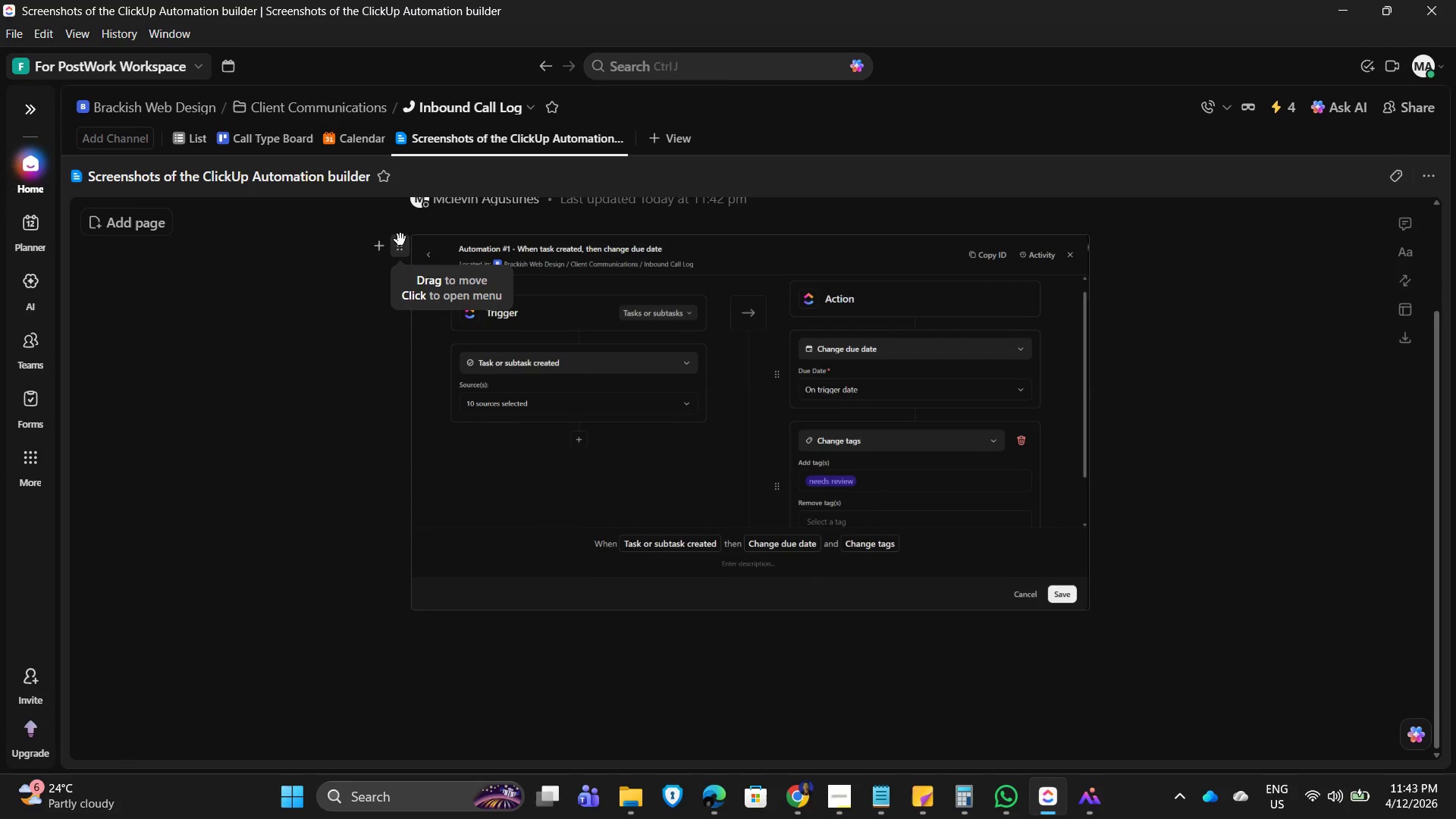 
left_click_drag(start_coordinate=[397, 241], to_coordinate=[406, 364])
 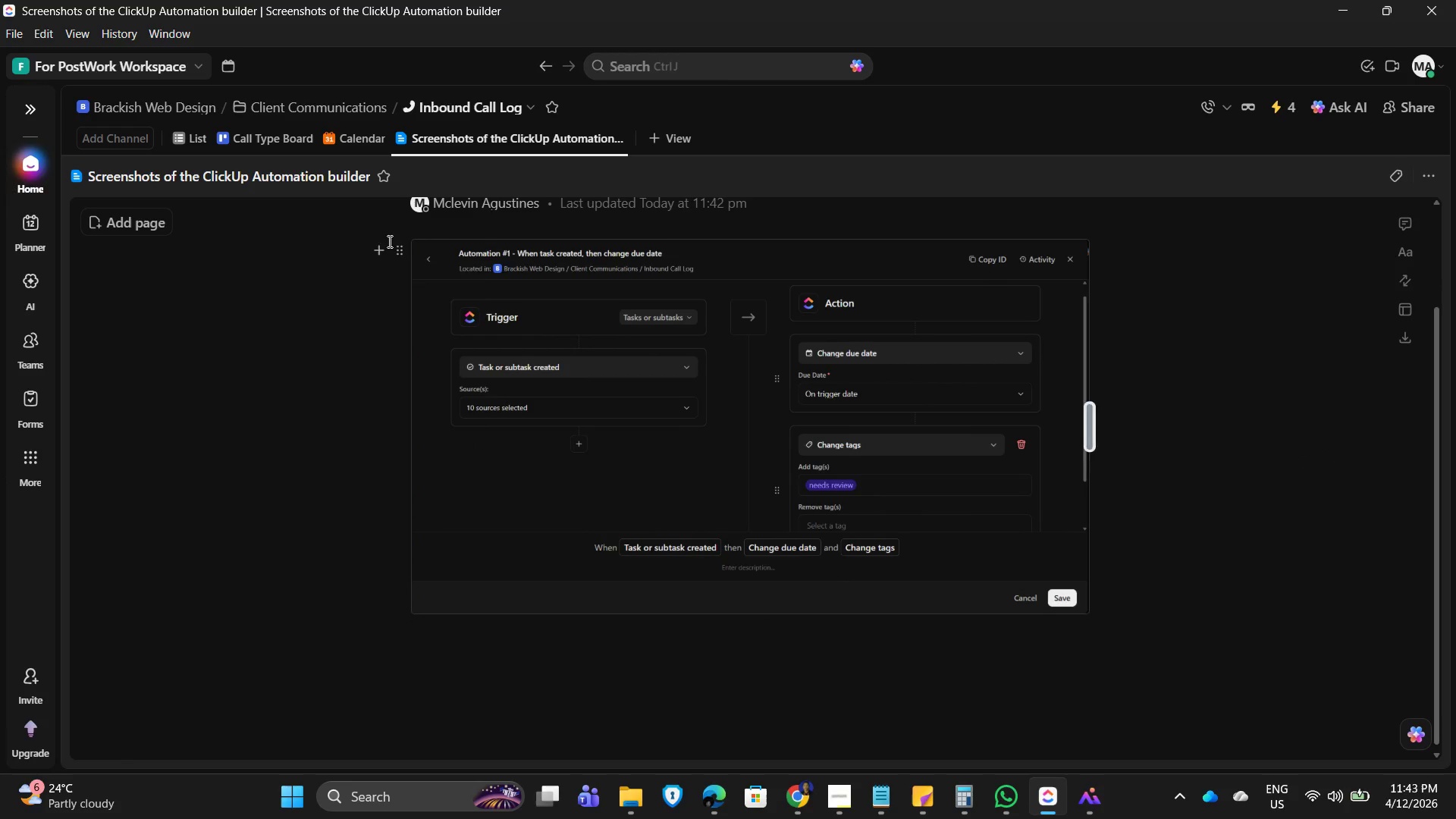 
left_click([378, 253])
 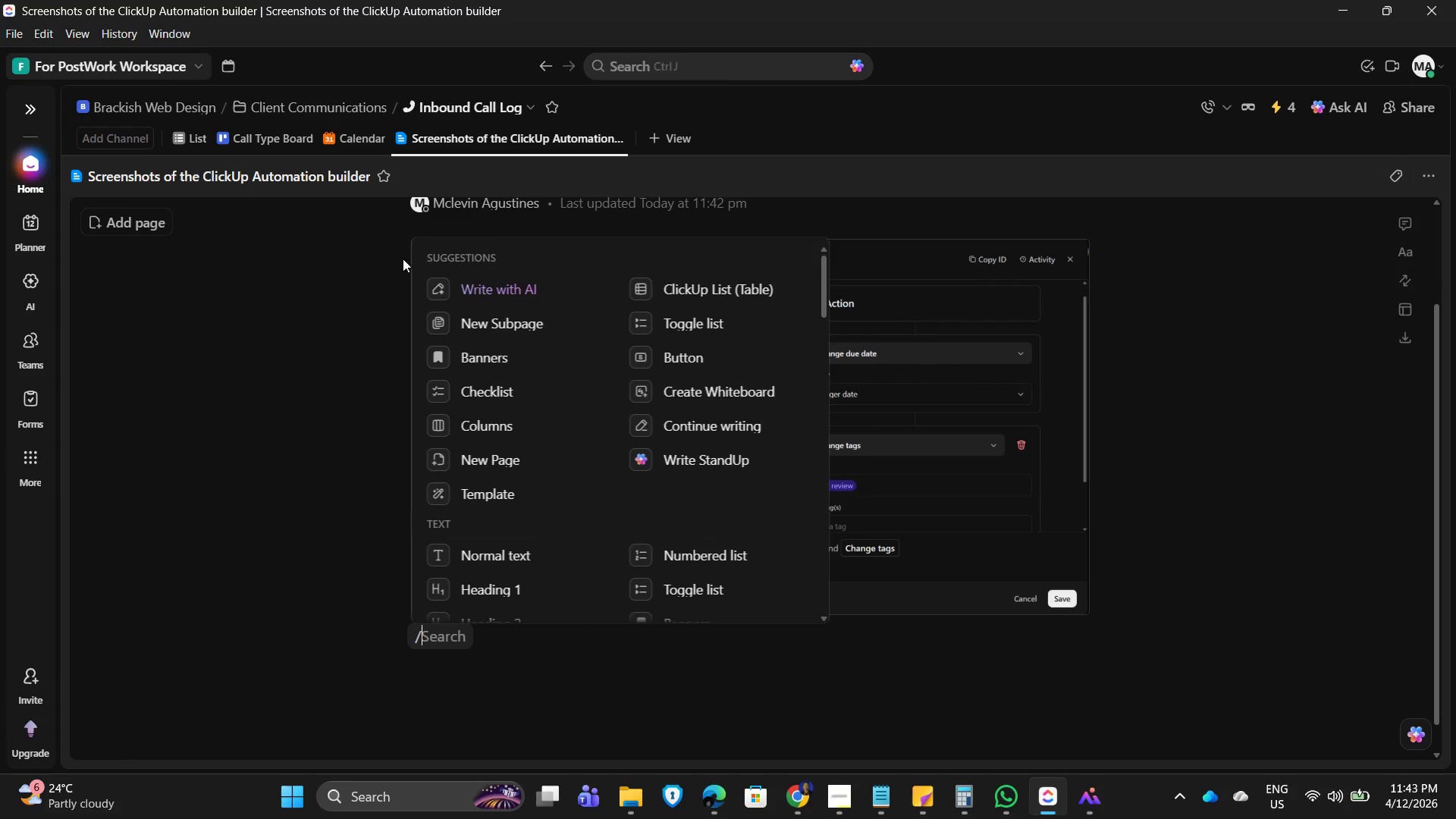 
left_click([328, 320])
 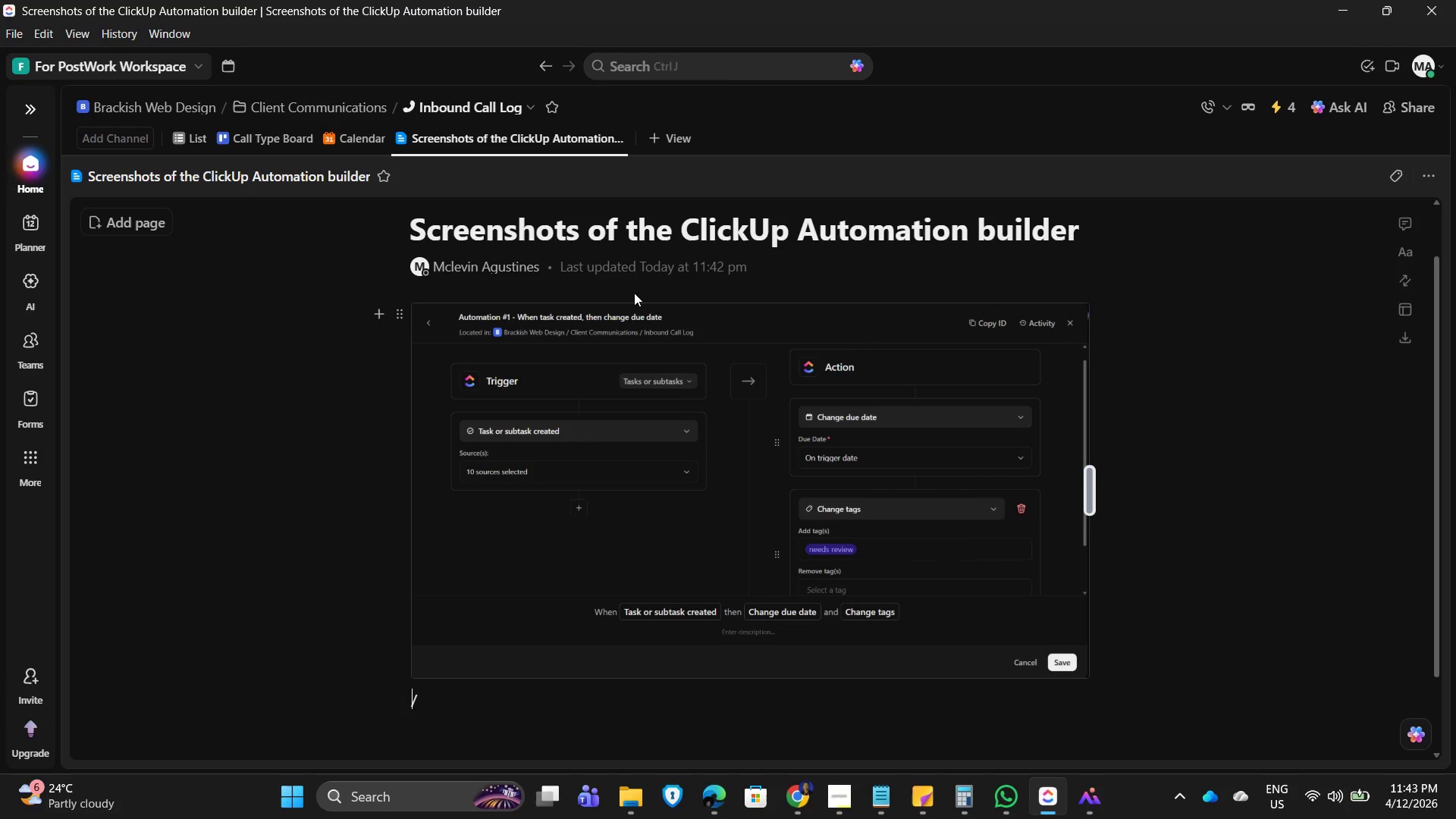 
left_click([394, 287])
 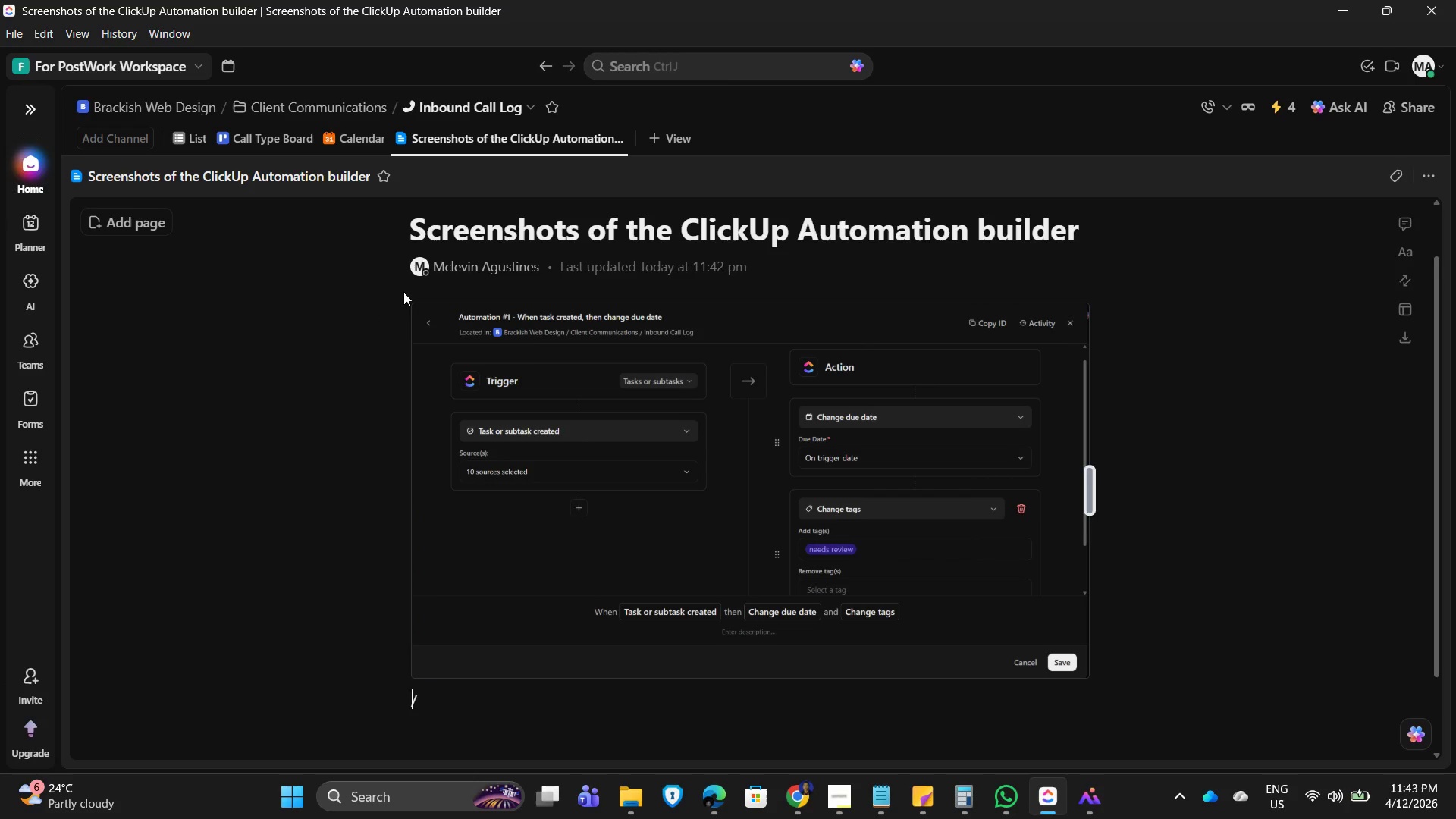 
left_click([403, 292])
 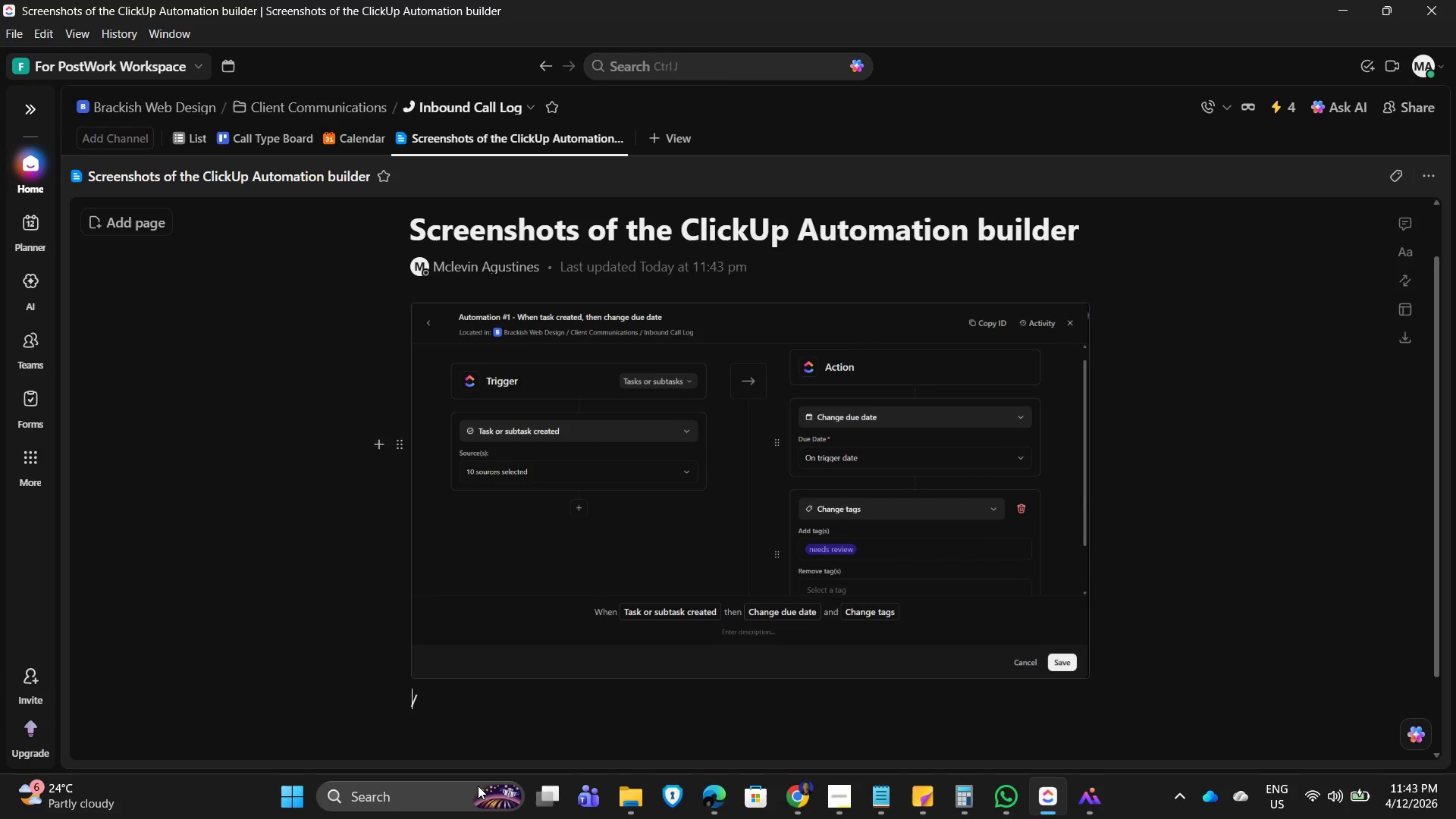 
left_click([440, 704])
 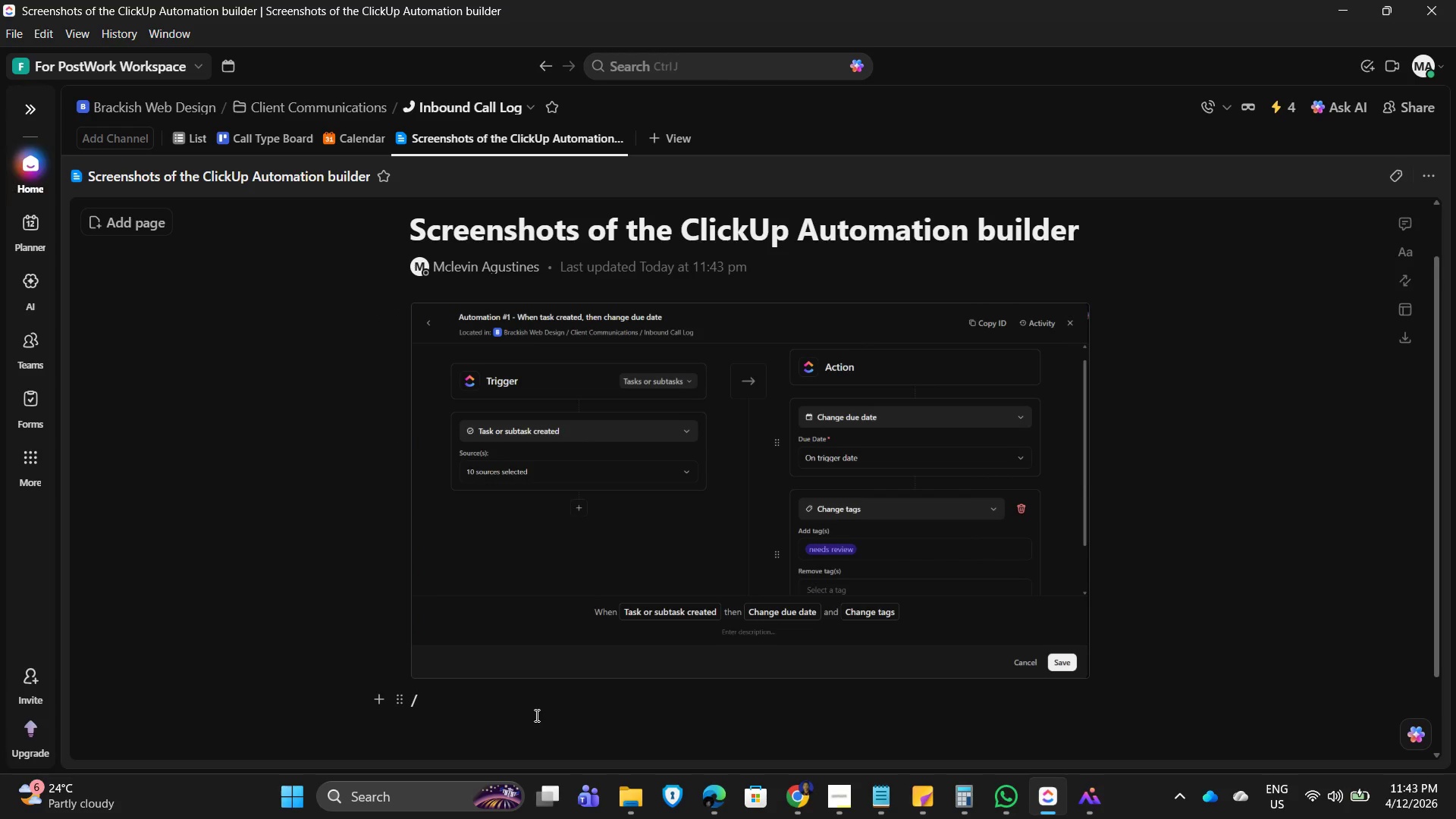 
key(Backspace)
 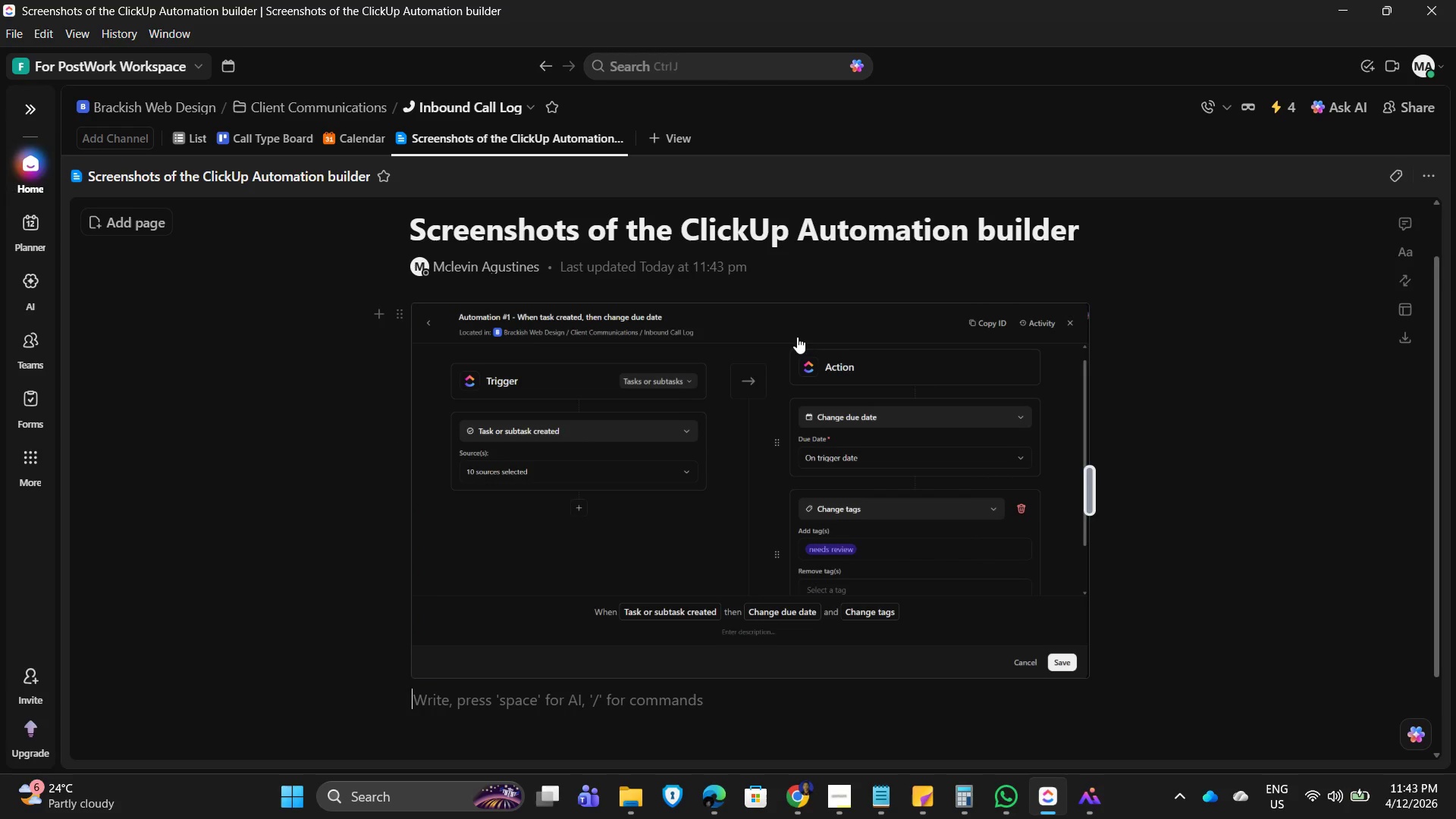 
left_click([800, 273])
 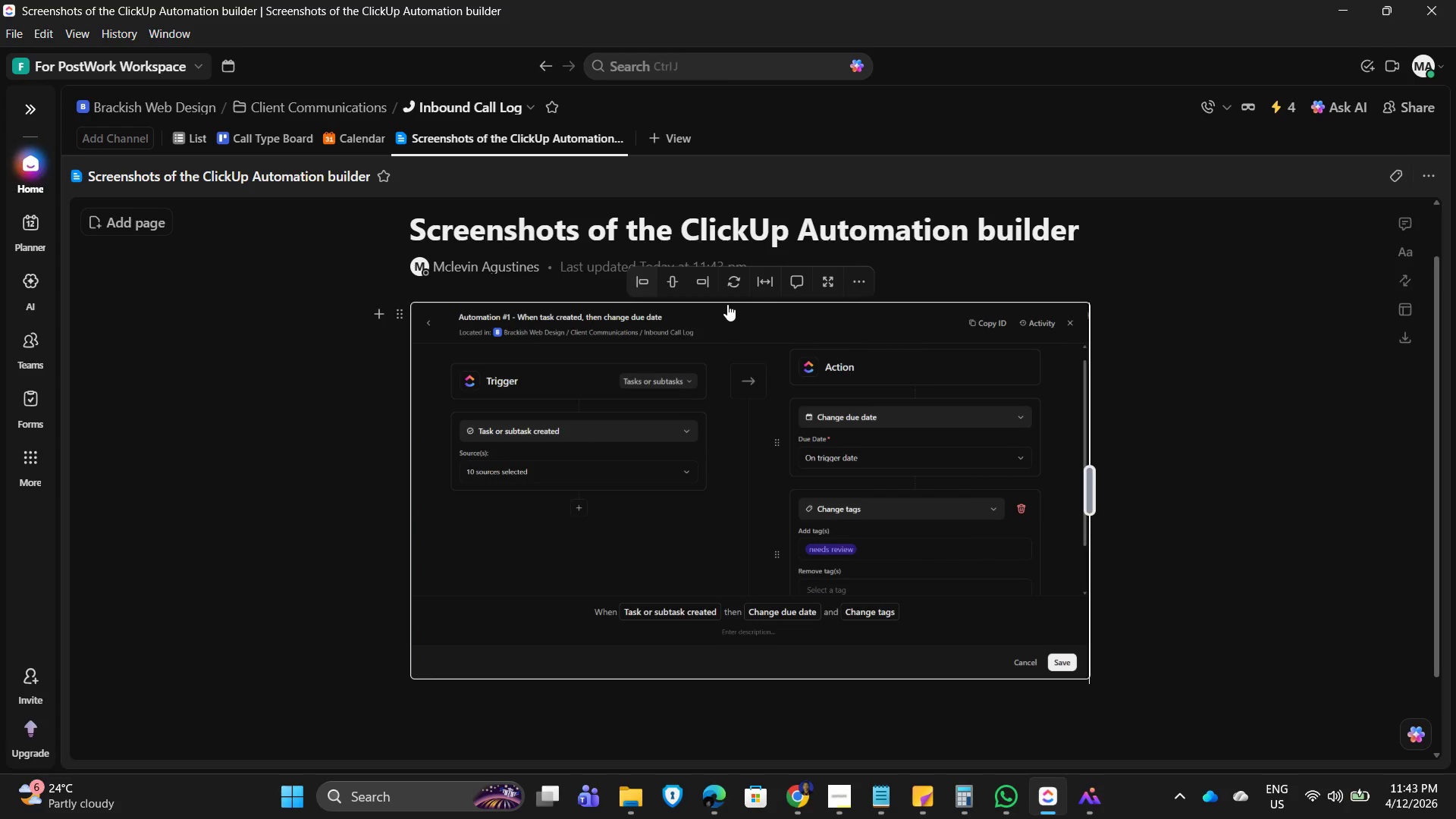 
left_click([857, 280])
 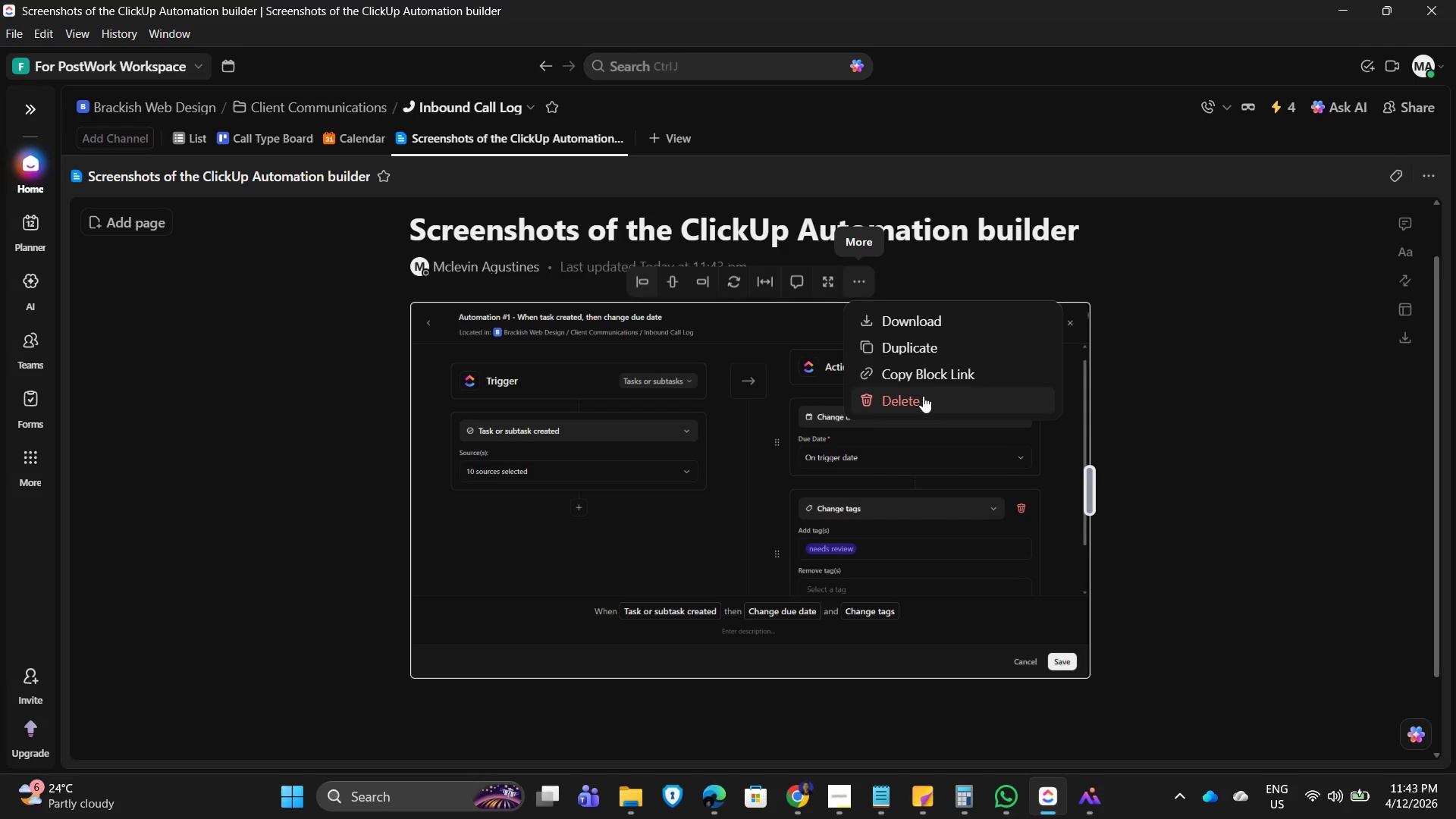 
left_click([923, 396])
 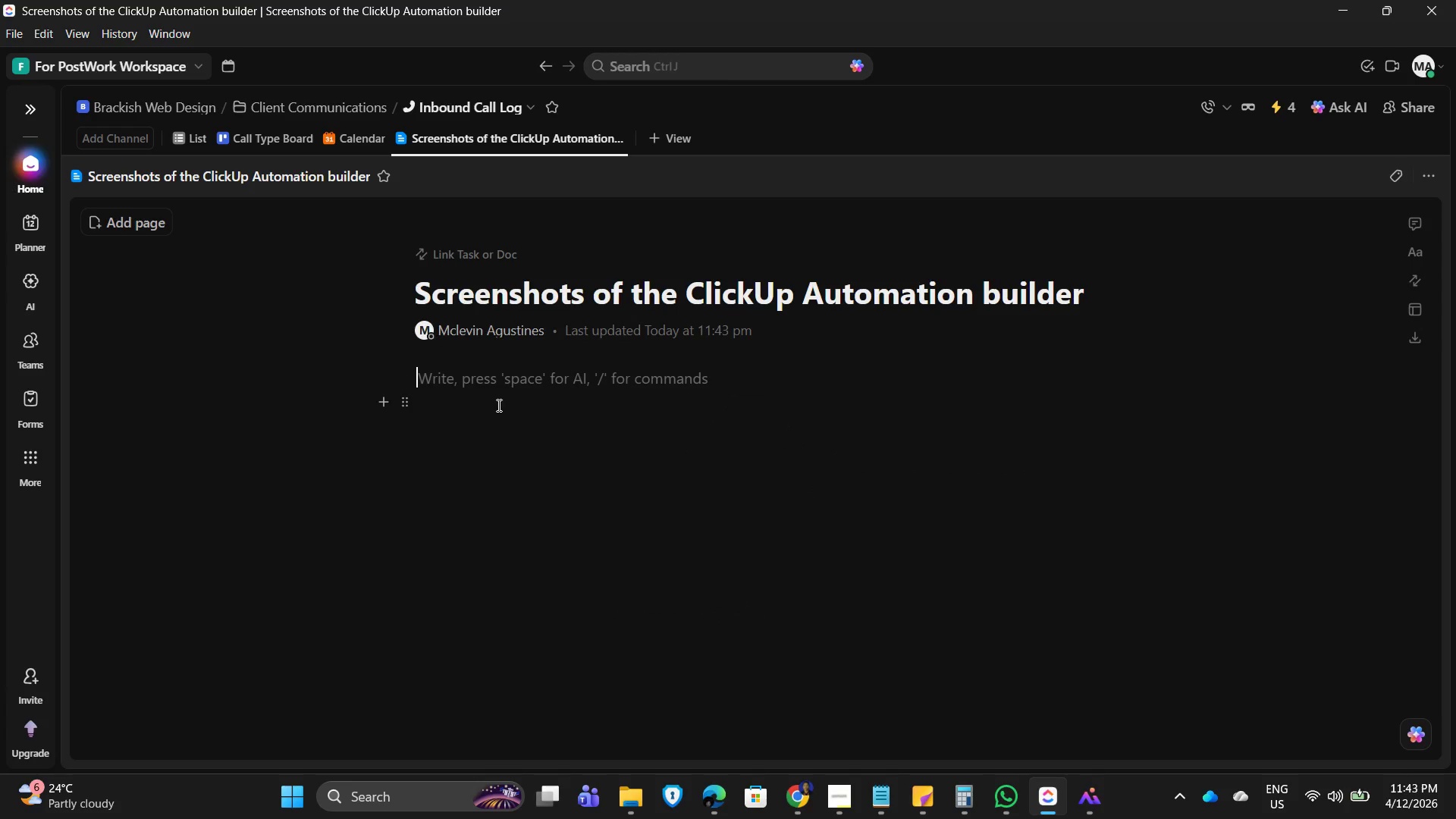 
type(Auto)
key(Backspace)
key(Backspace)
key(Backspace)
key(Backspace)
 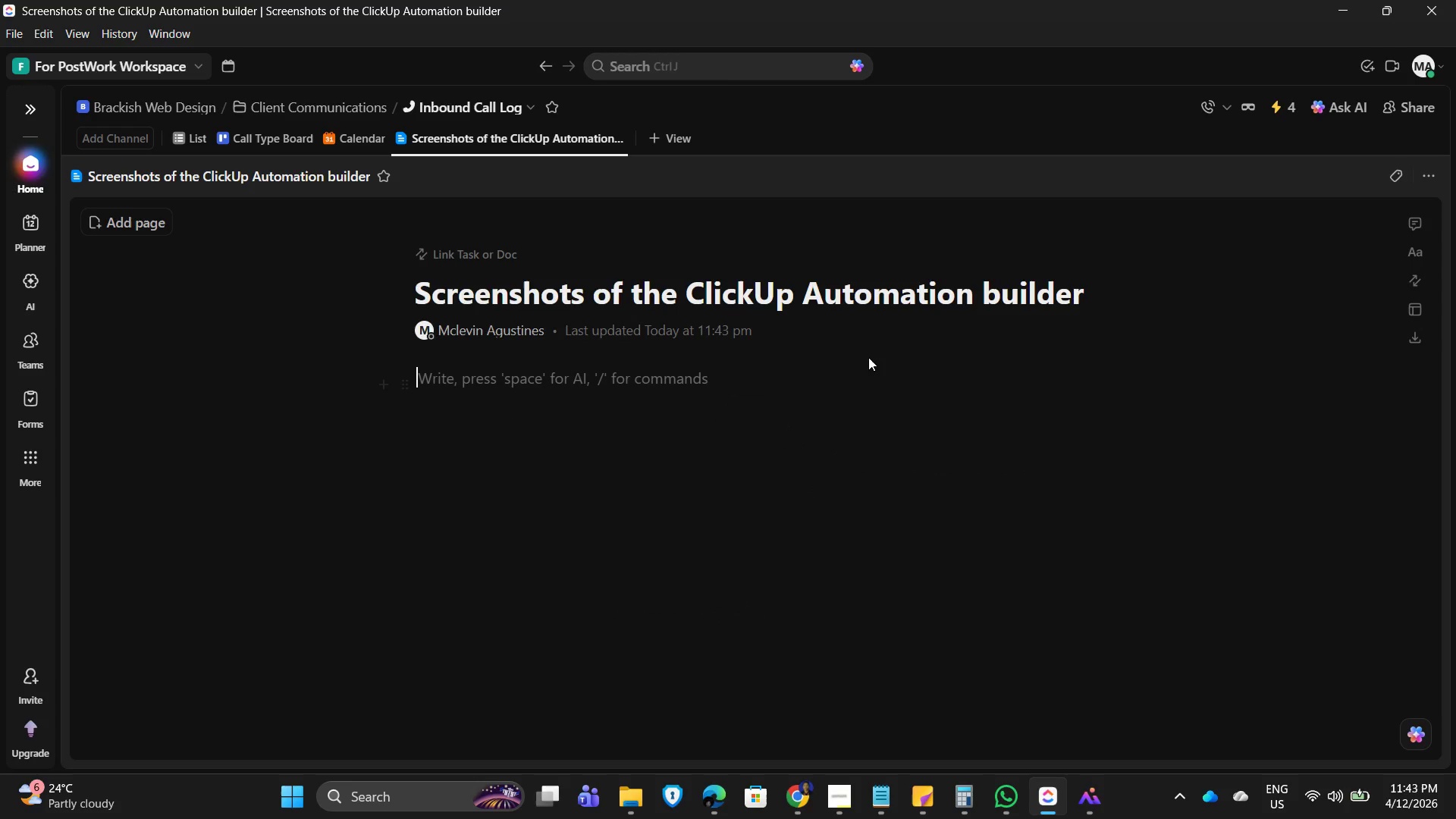 
key(Alt+AltLeft)
 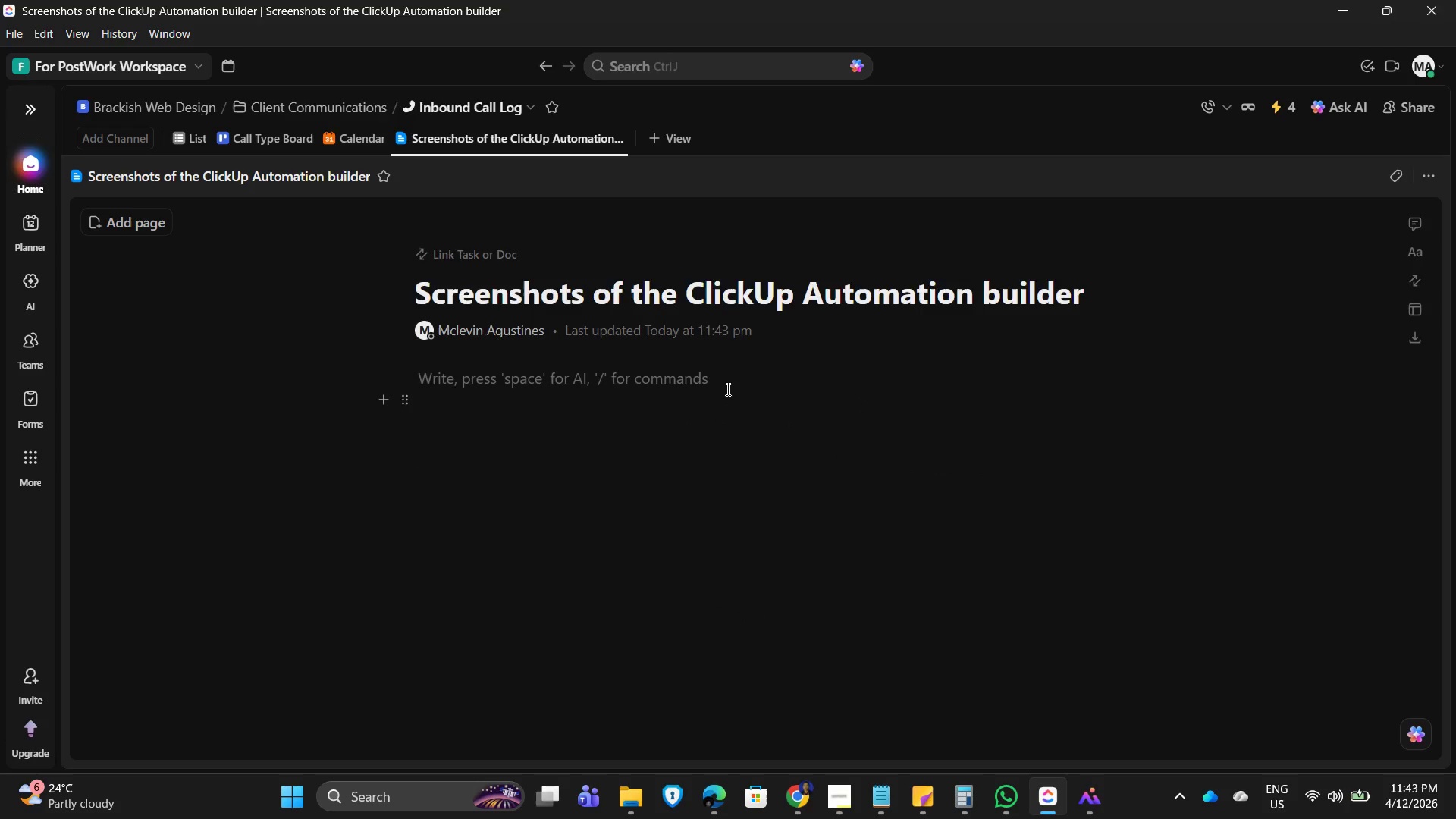 
key(Alt+Tab)